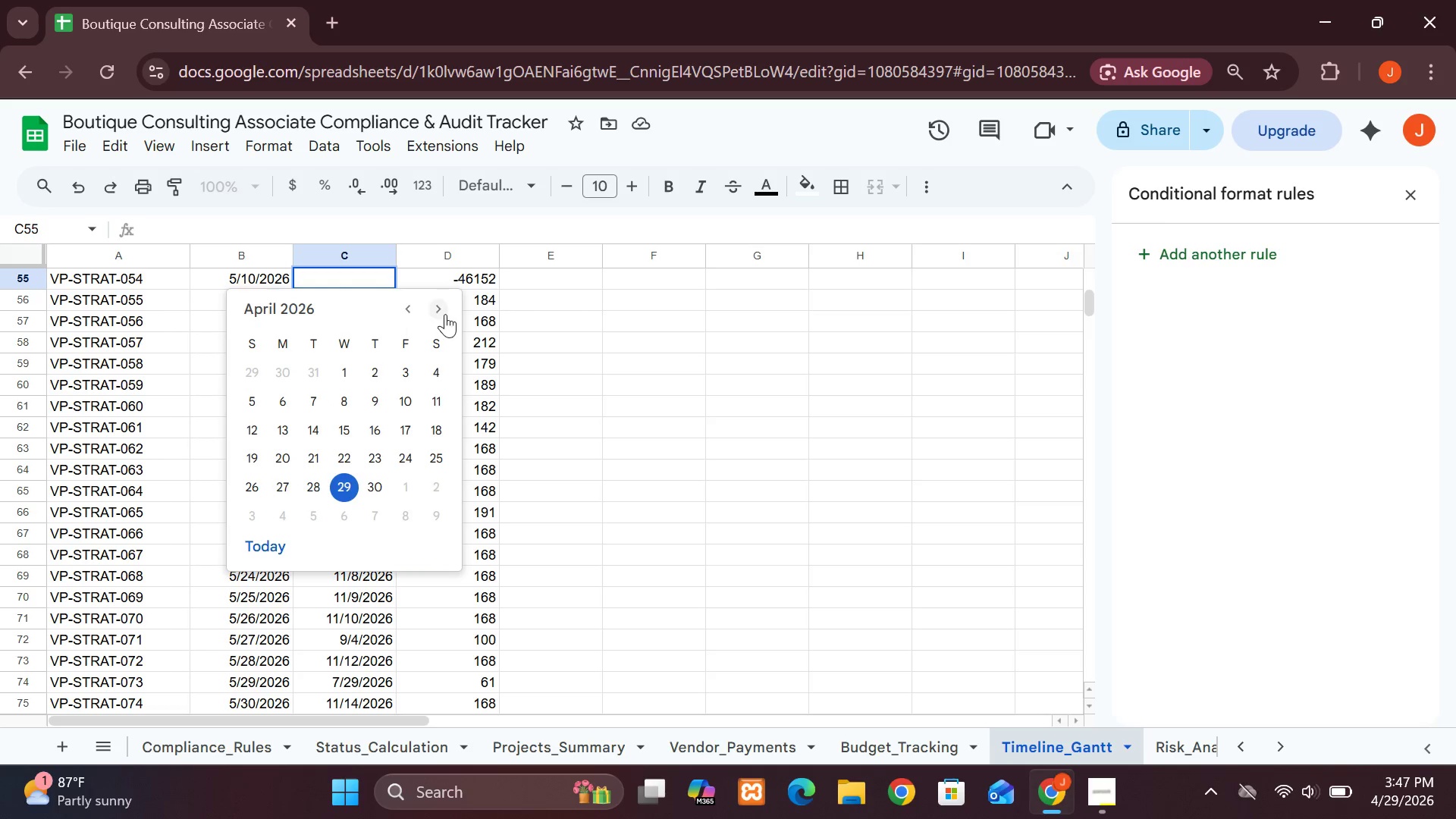 
wait(6.92)
 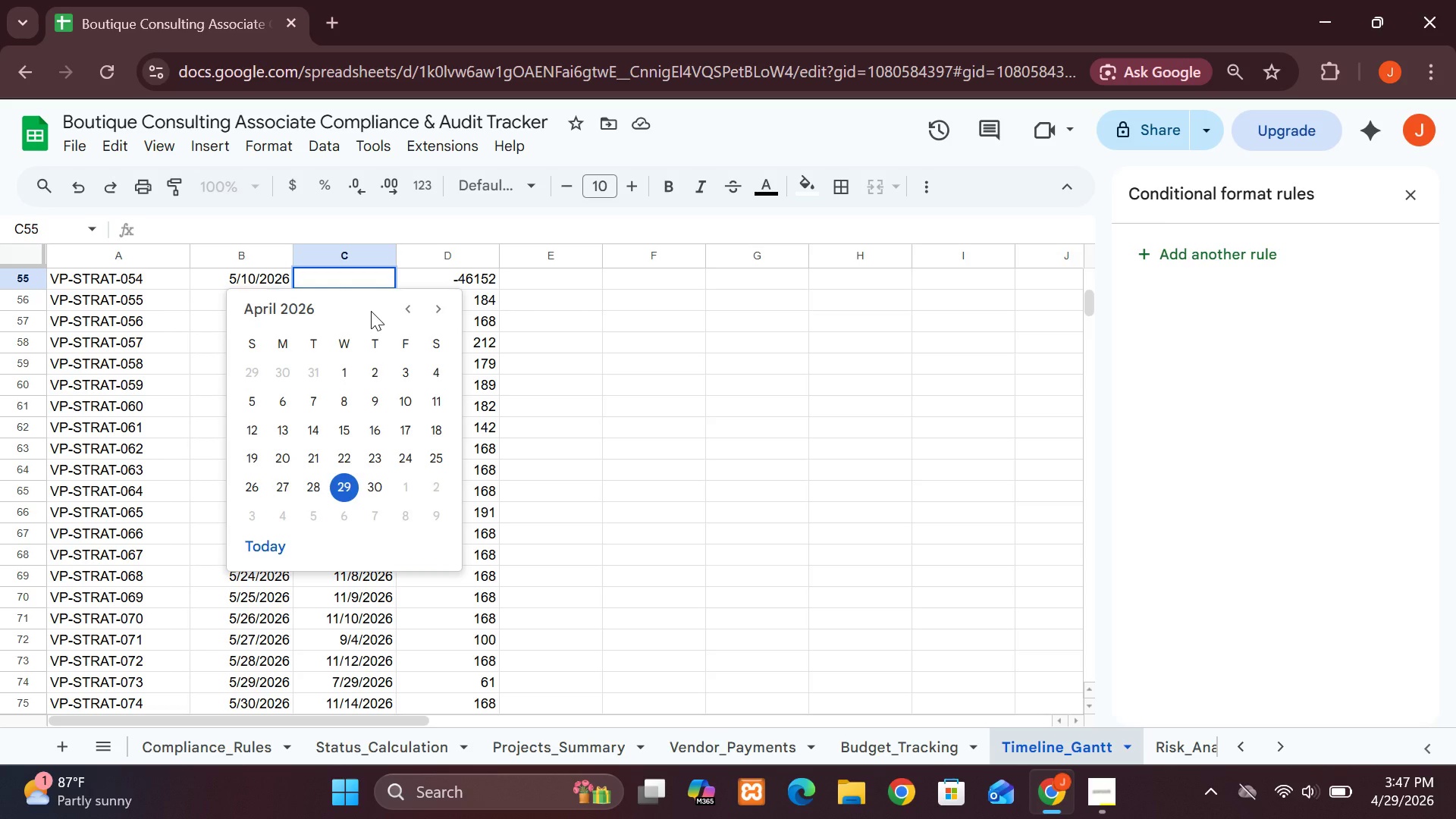 
left_click([445, 314])
 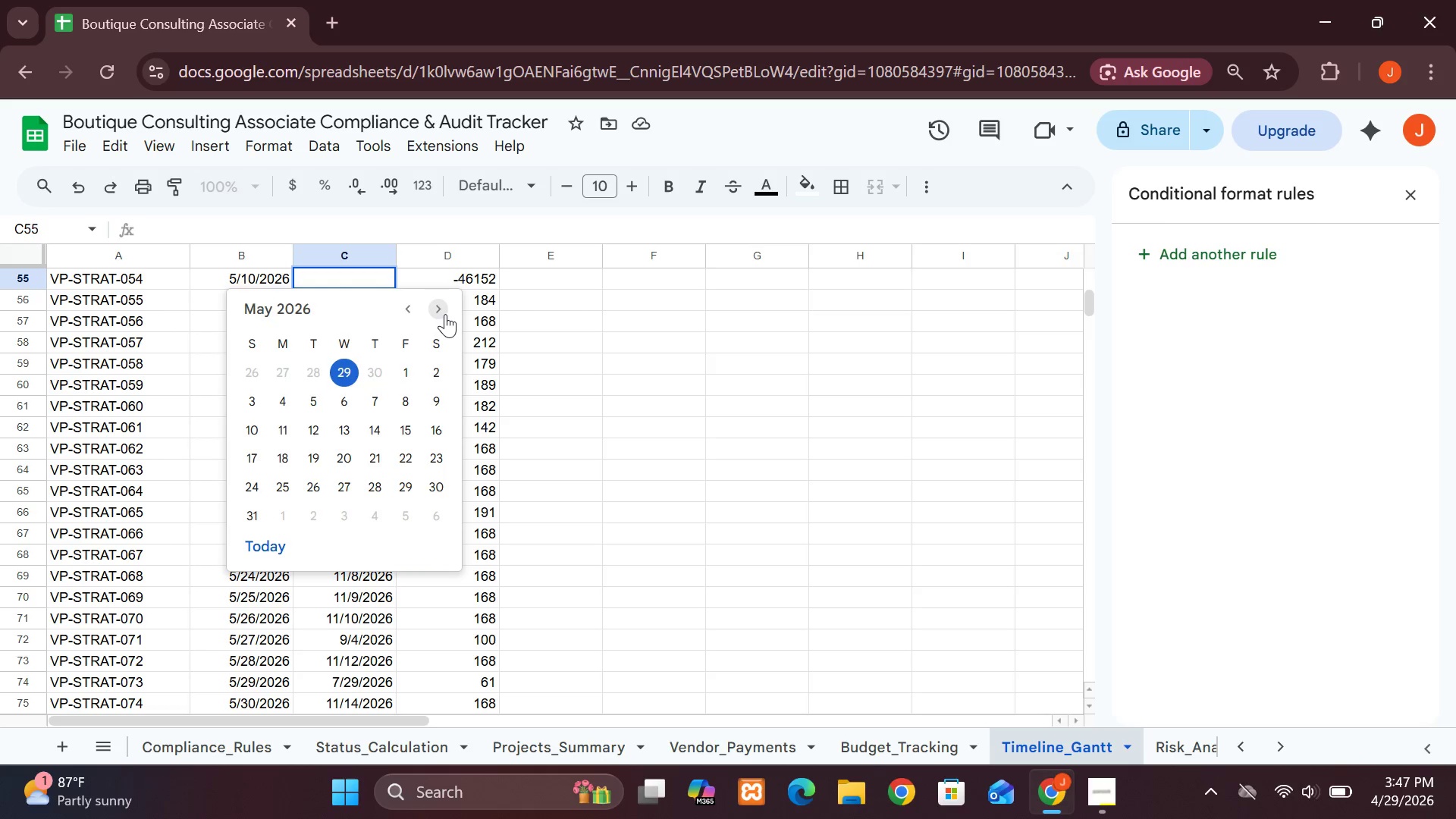 
left_click([445, 314])
 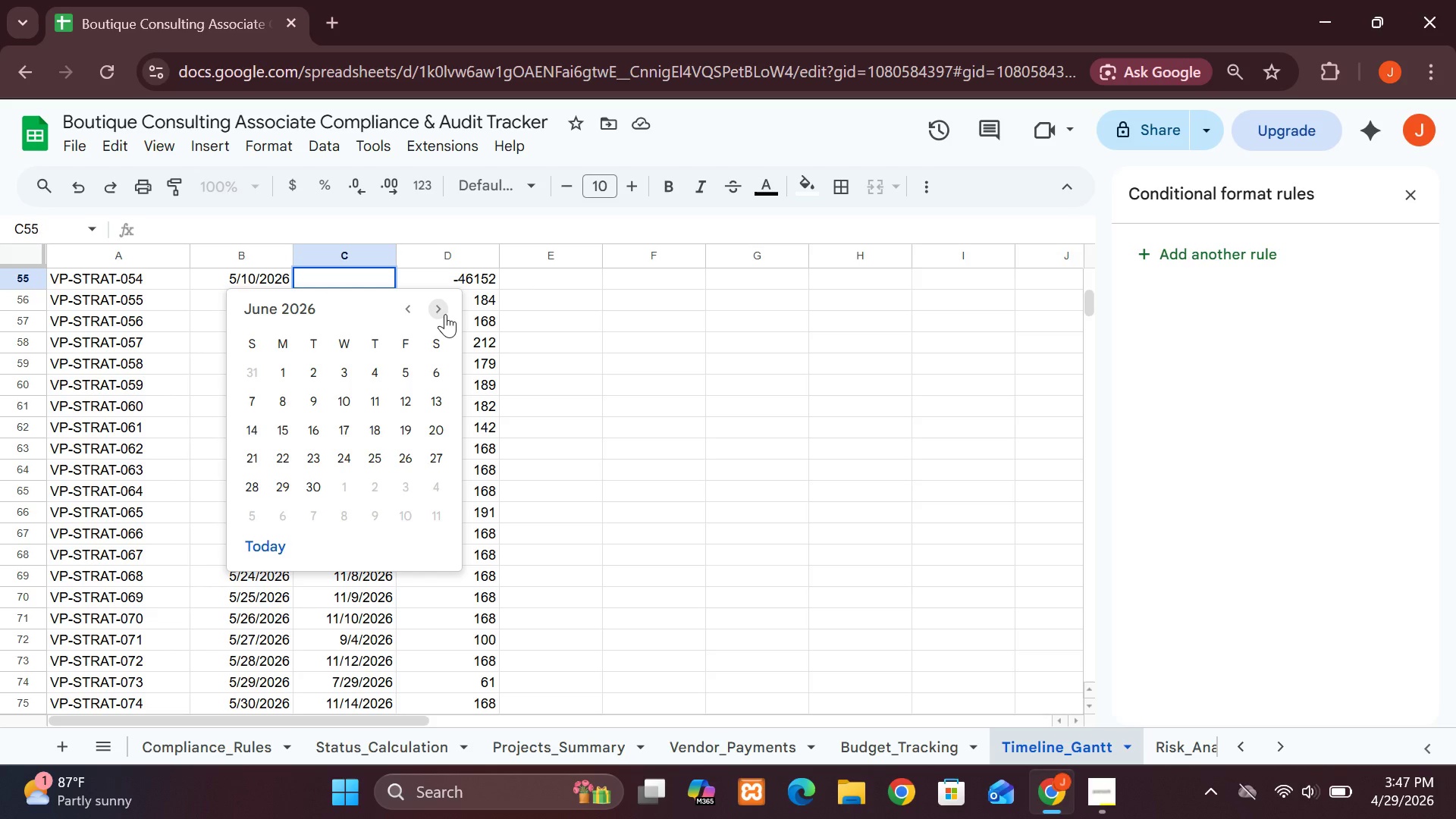 
left_click([445, 314])
 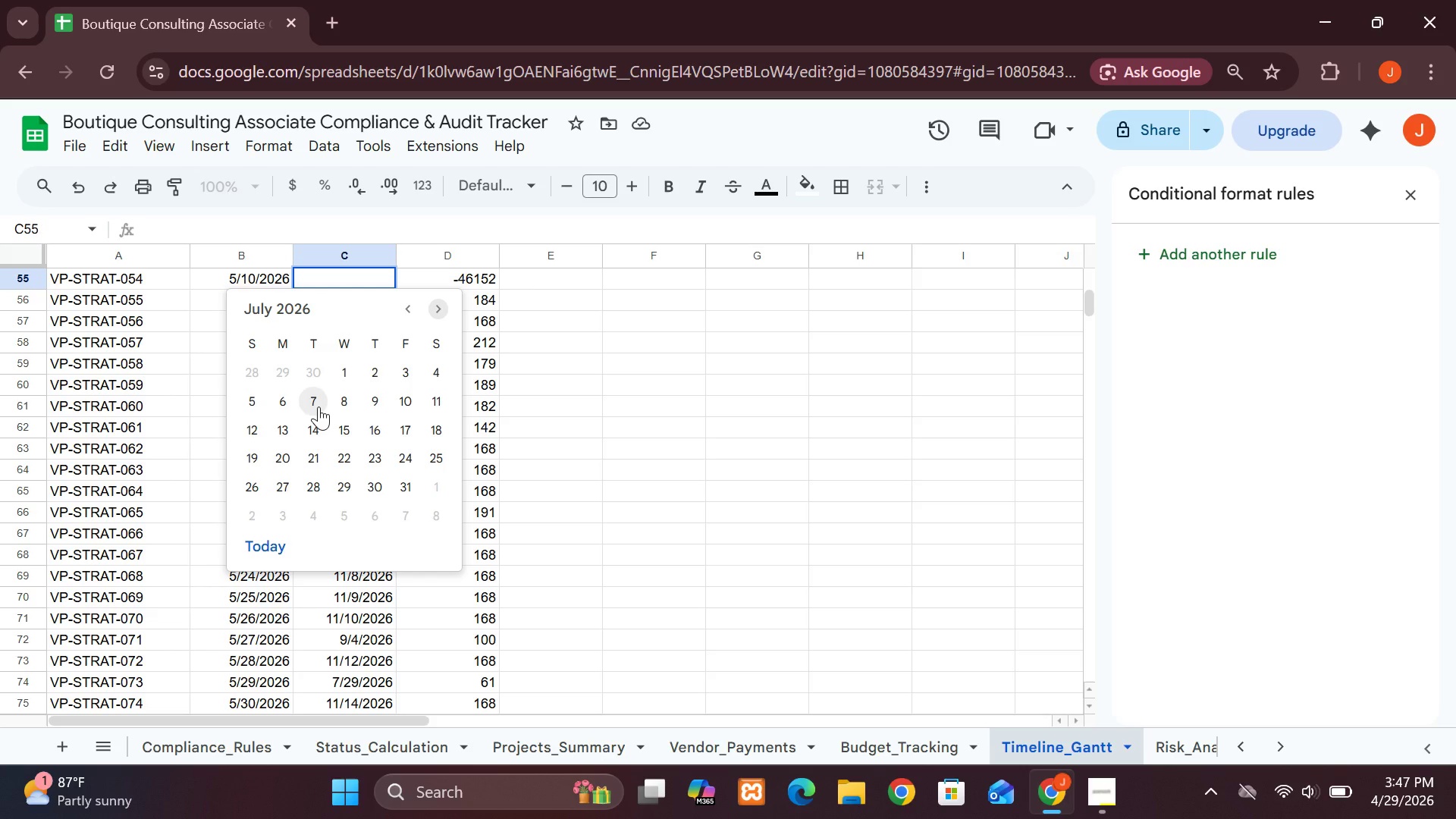 
left_click([318, 405])
 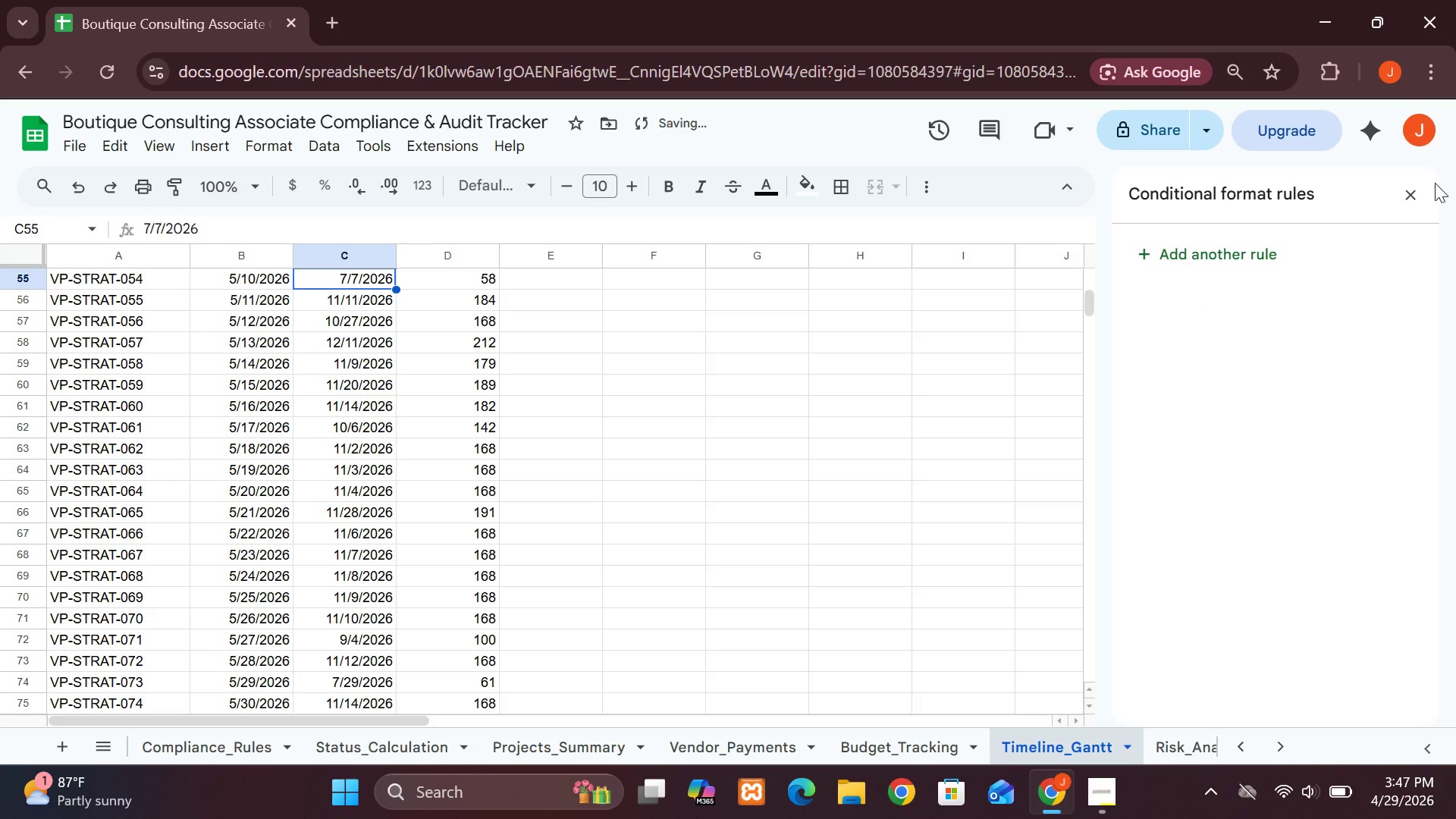 
left_click([1420, 193])
 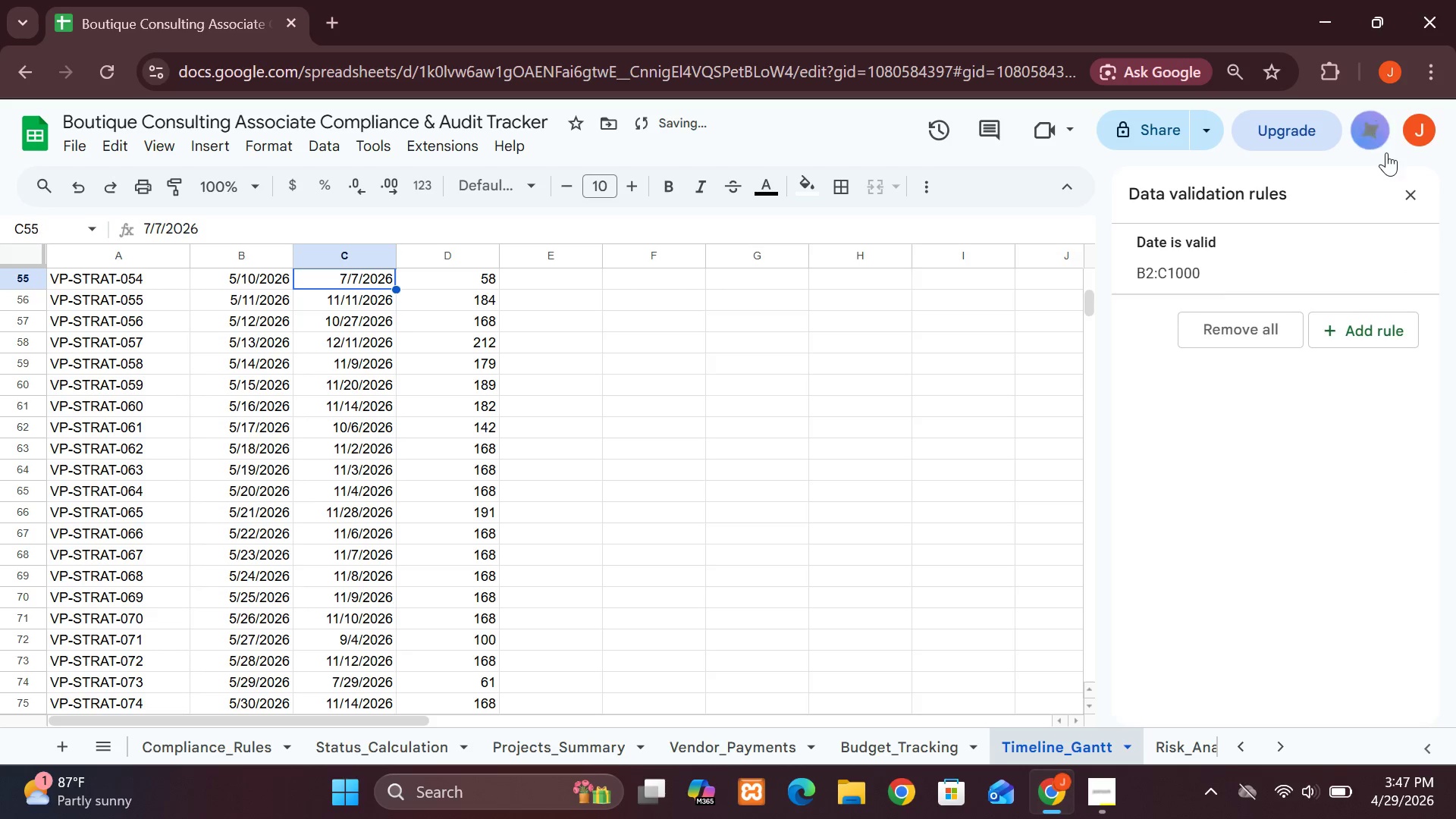 
wait(5.27)
 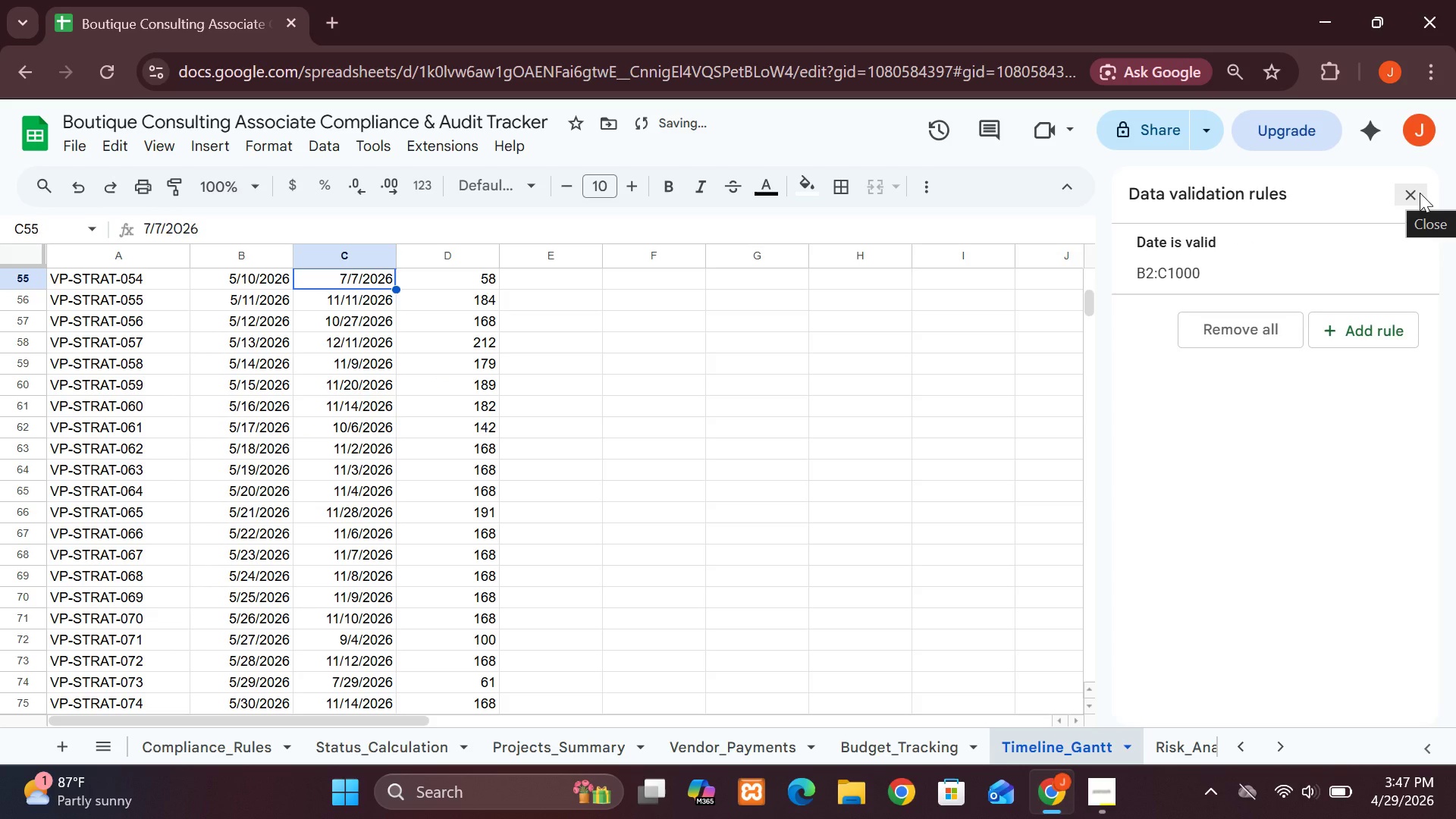 
left_click([1416, 192])
 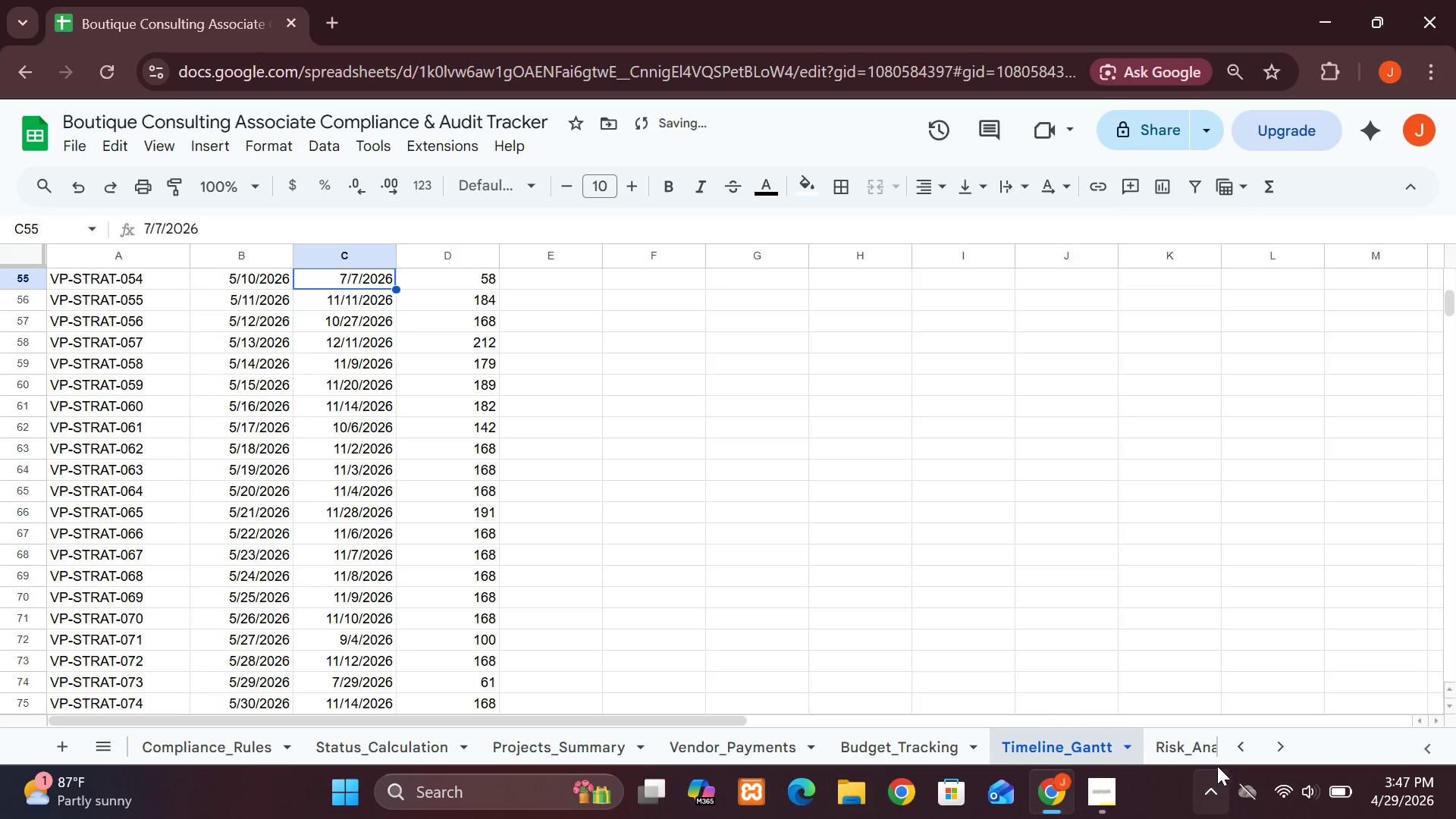 